 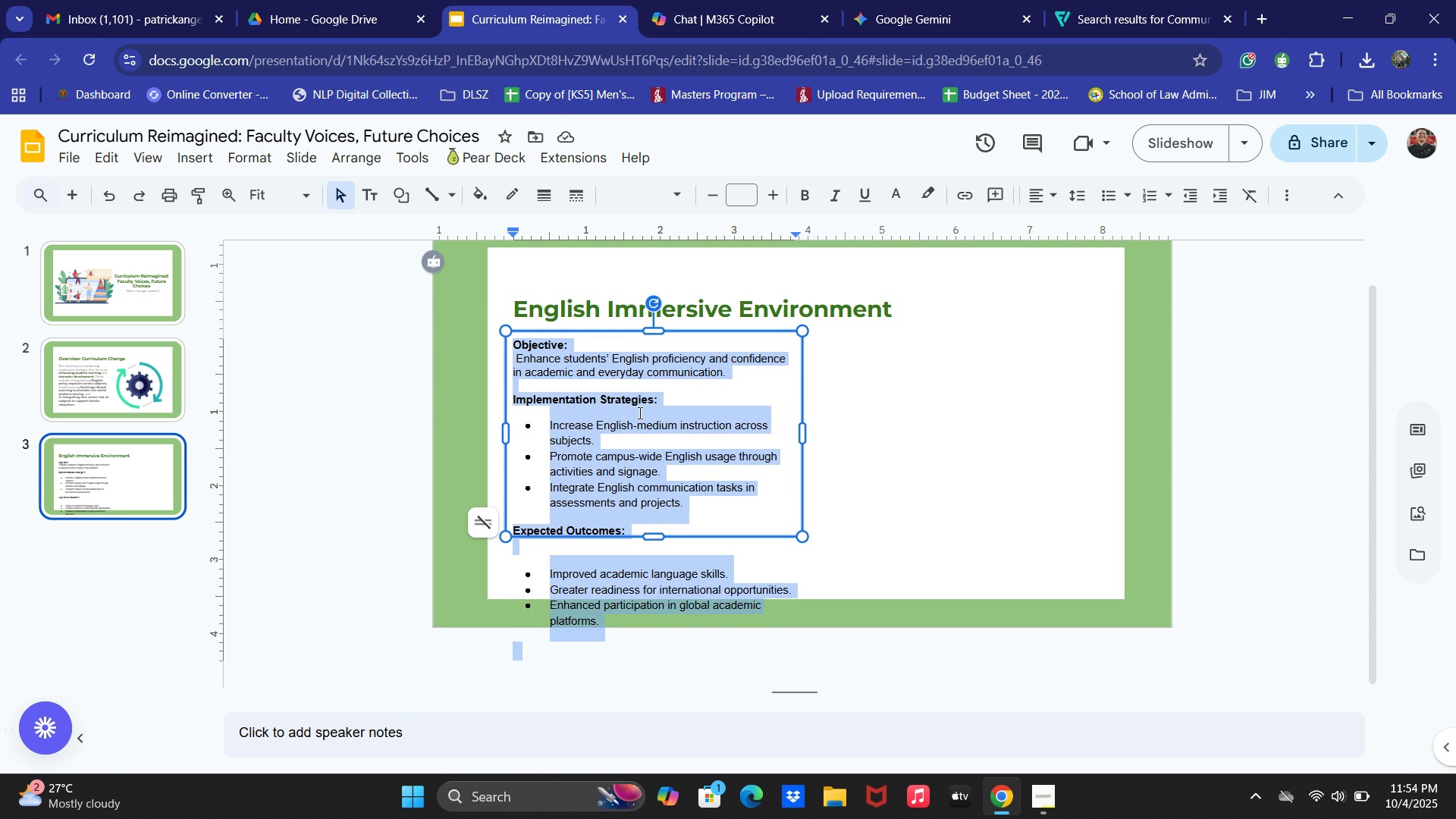 
key(Backspace)
 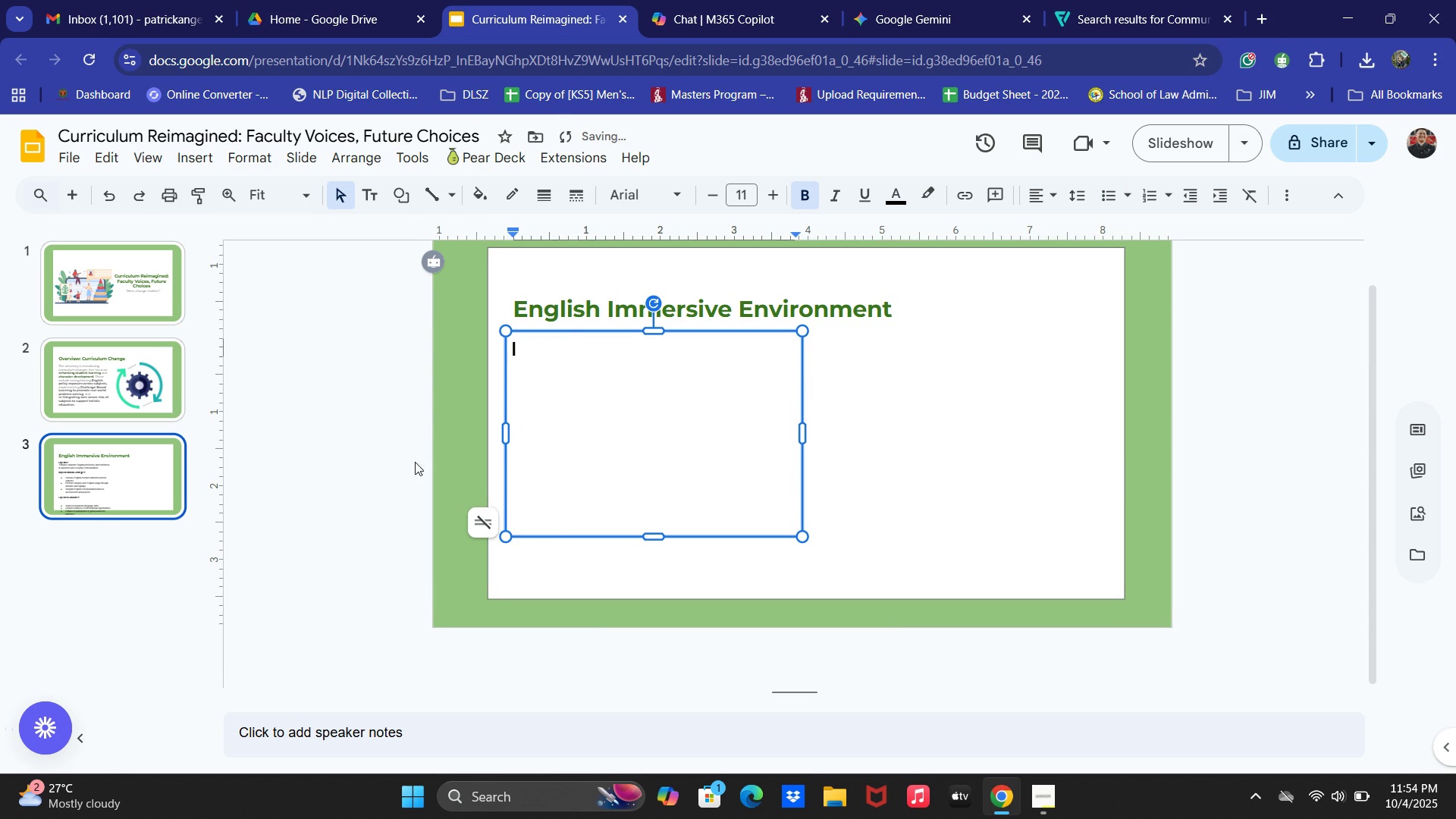 
left_click([416, 427])
 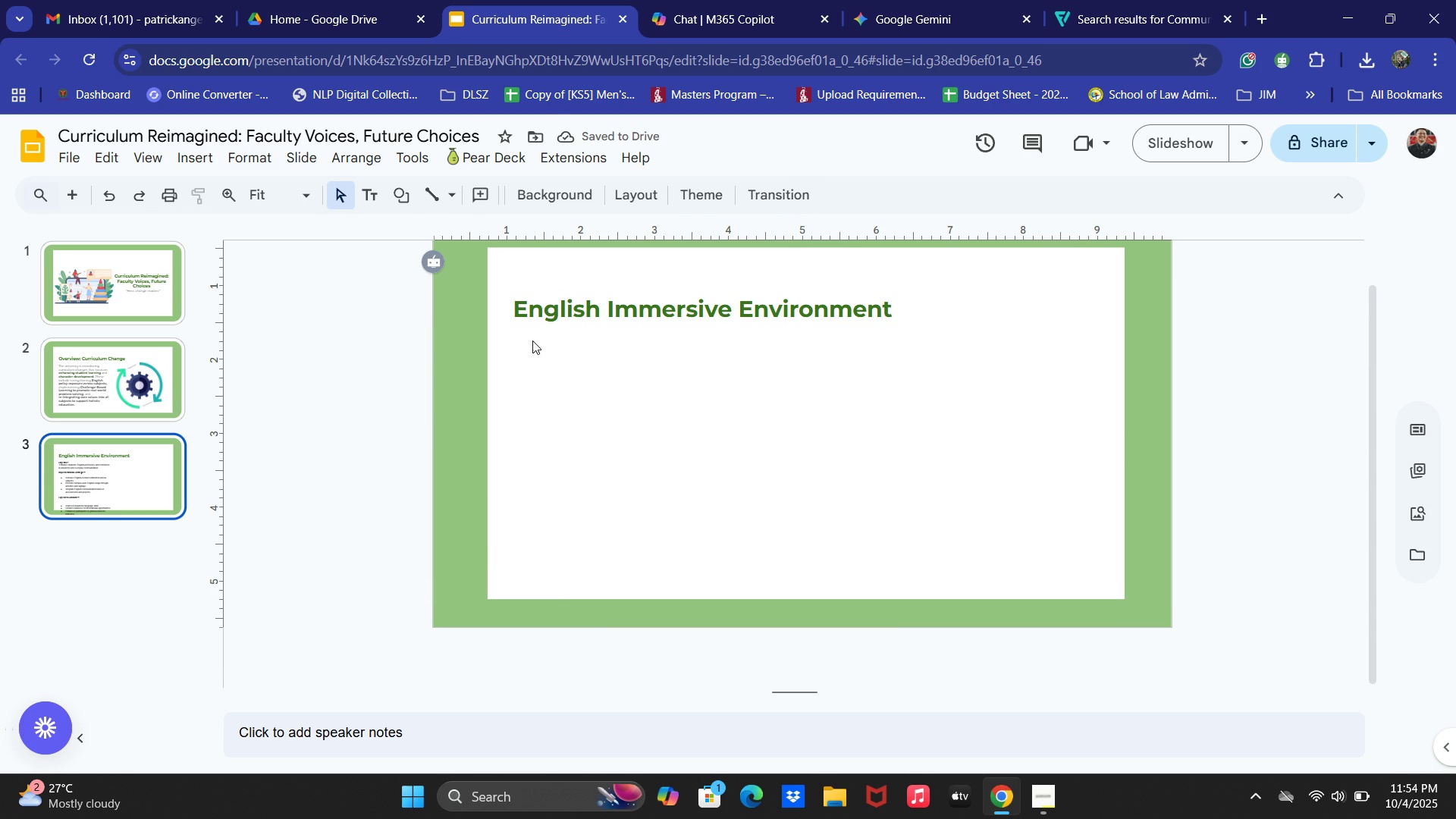 
left_click([531, 340])
 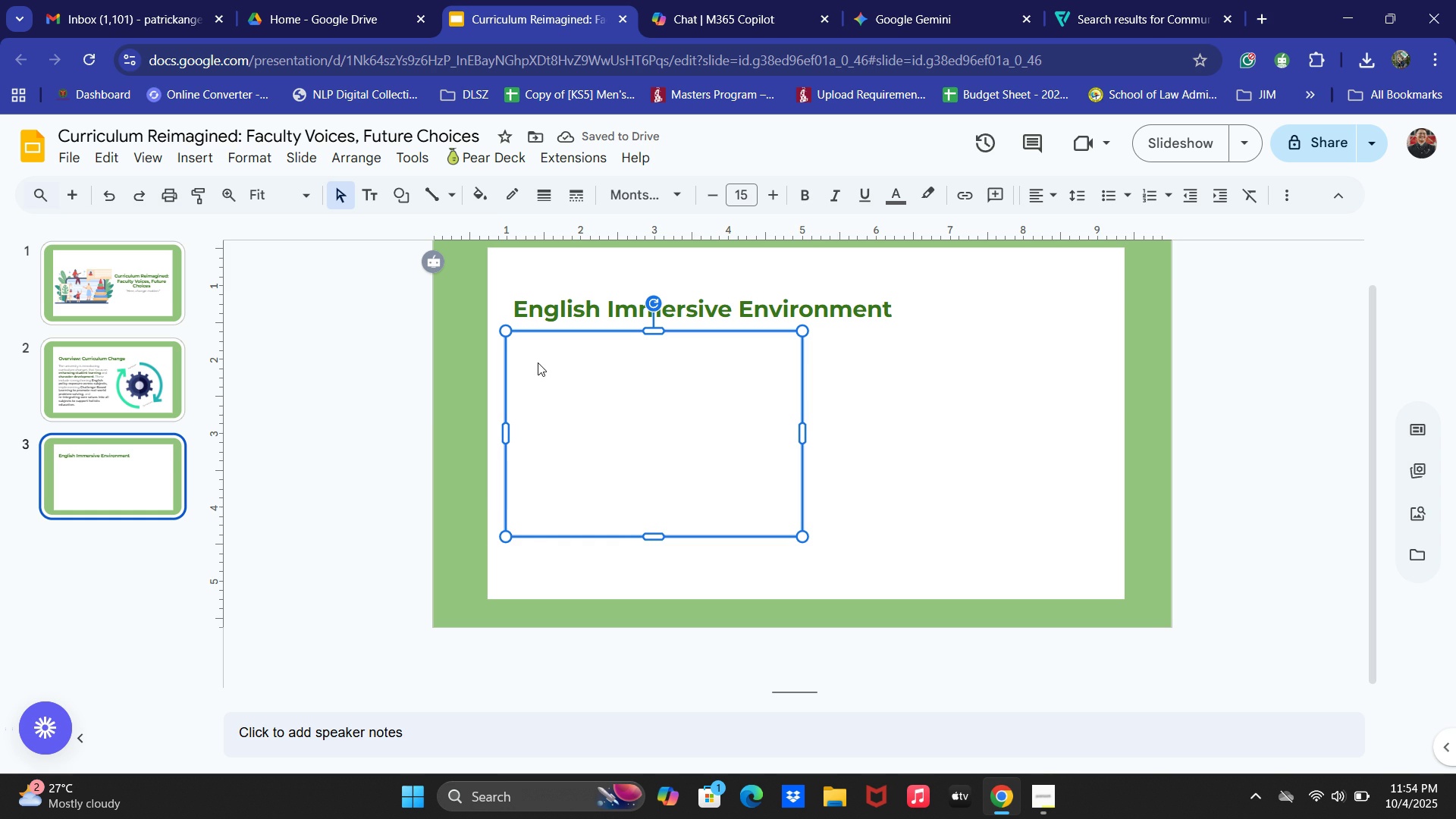 
double_click([538, 363])
 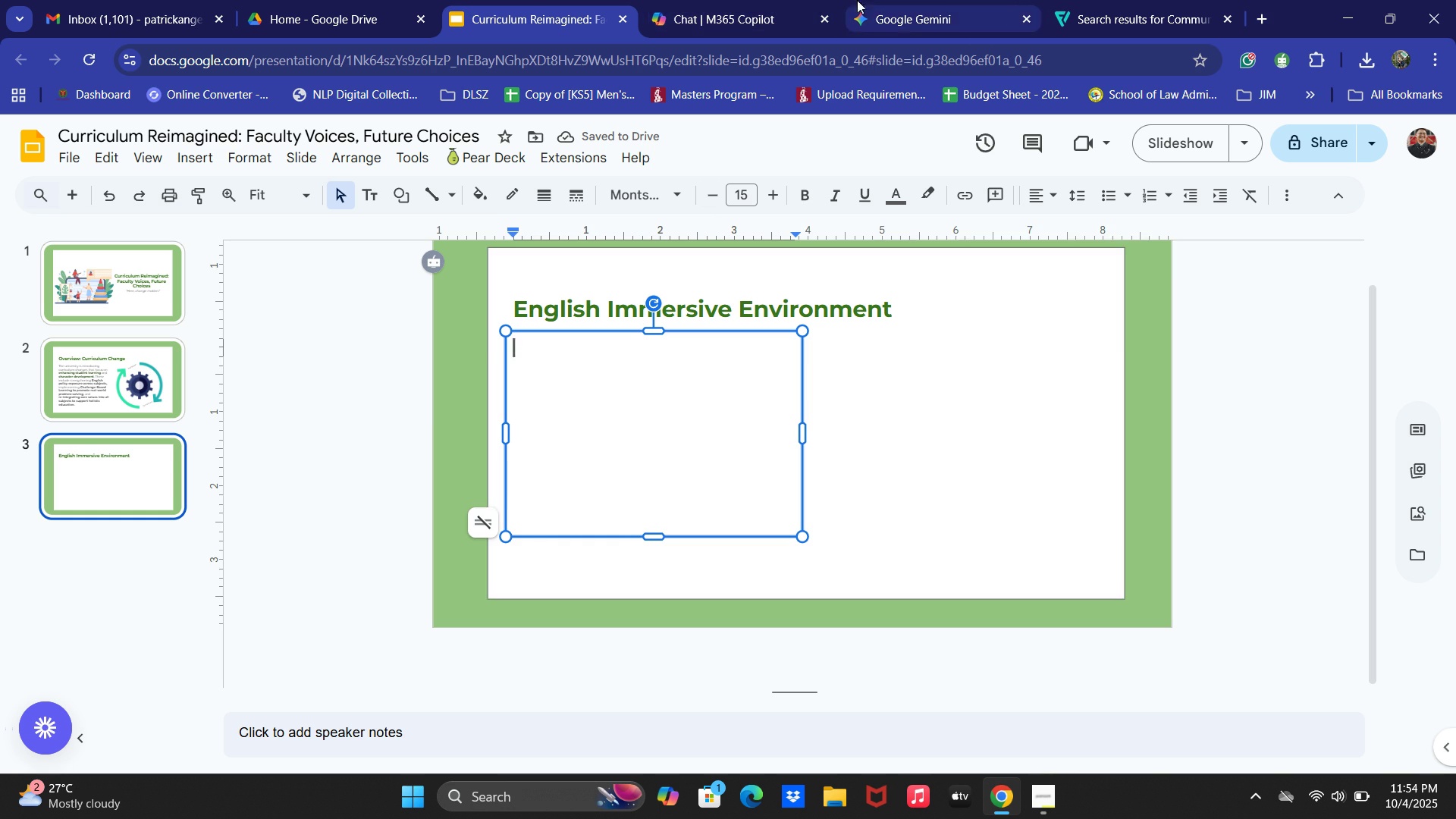 
double_click([714, 0])
 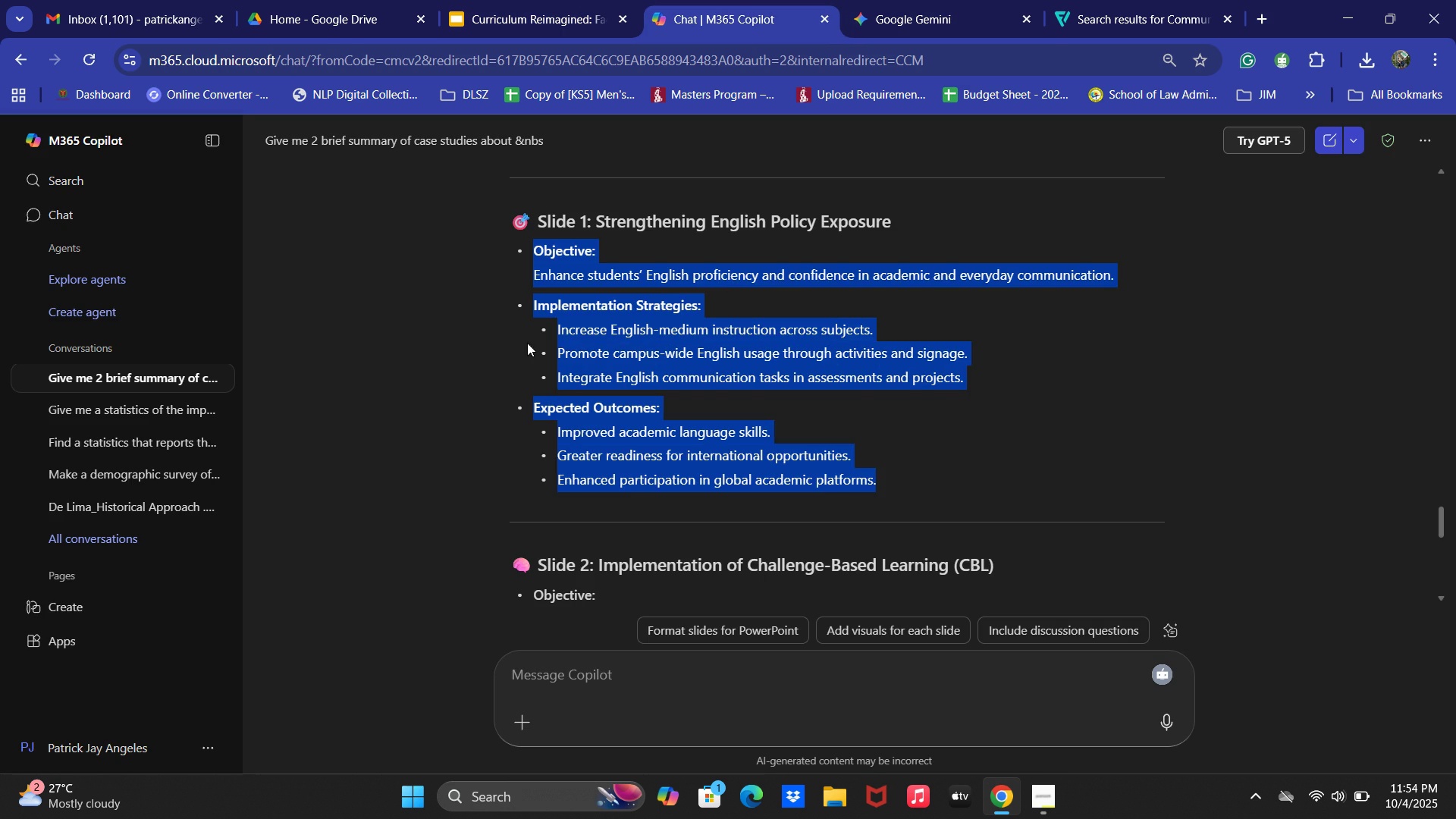 
left_click([527, 330])